 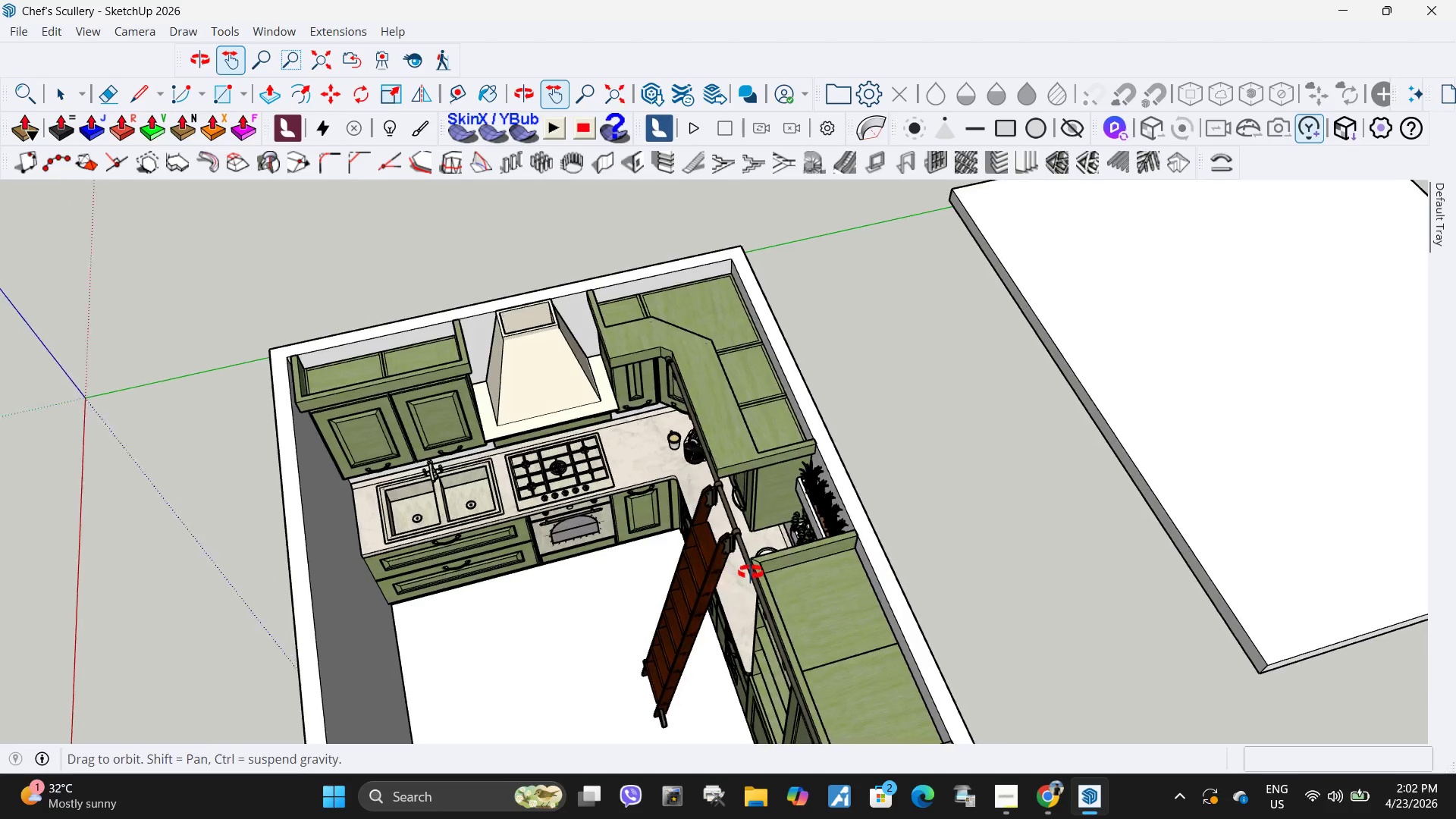 
scroll: coordinate [981, 482], scroll_direction: down, amount: 5.0
 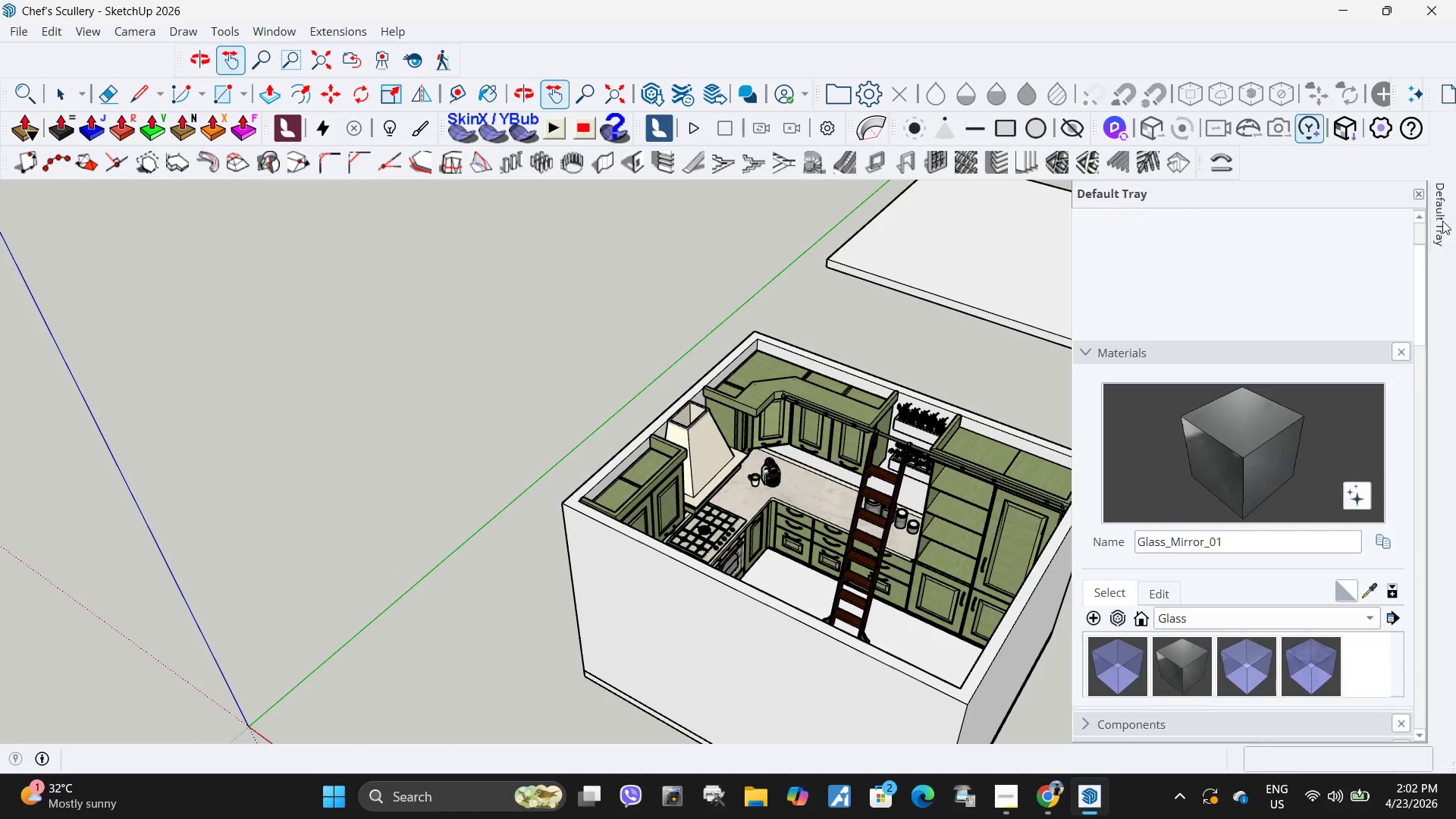 
left_click([982, 408])
 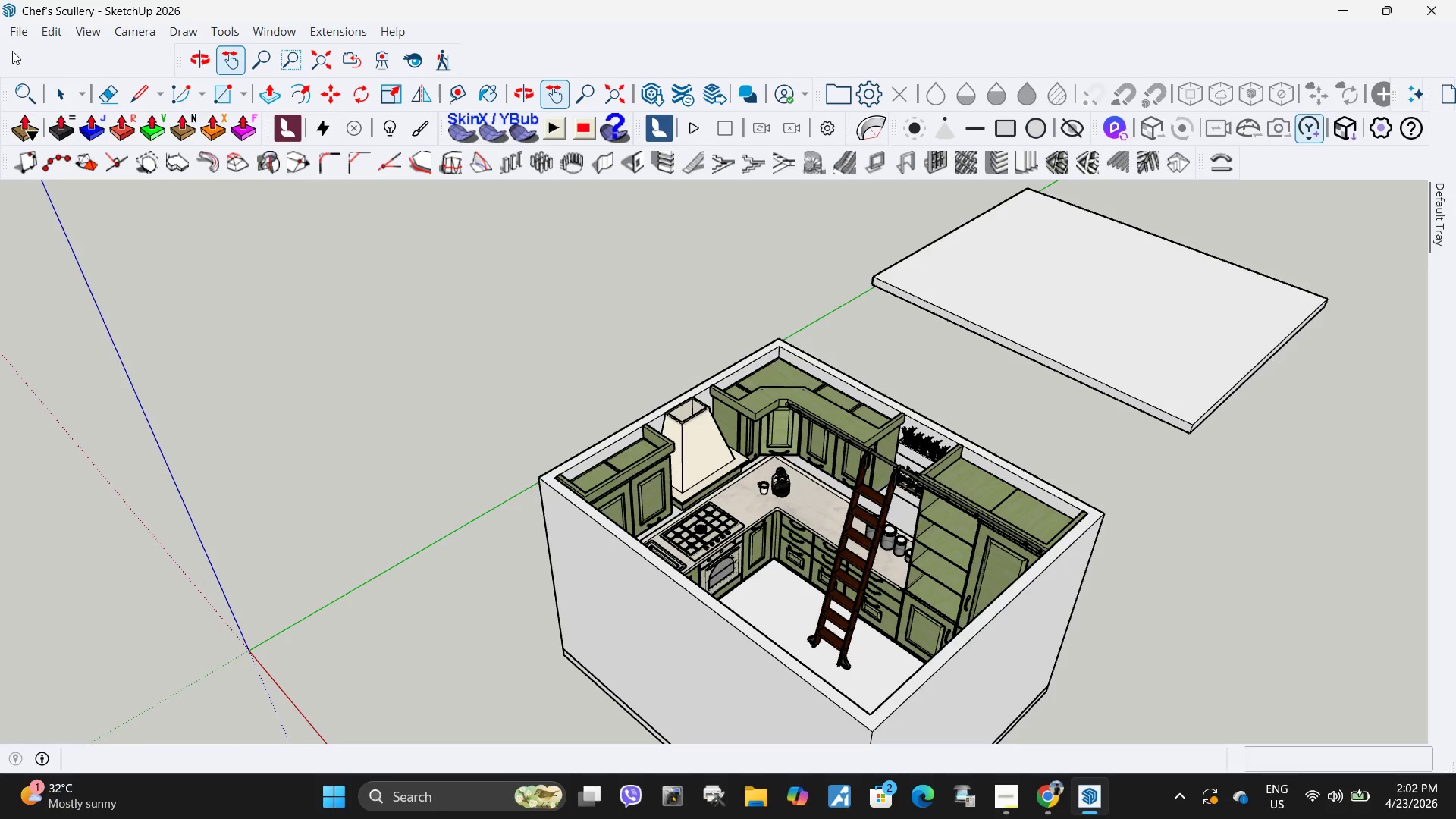 
left_click([8, 36])
 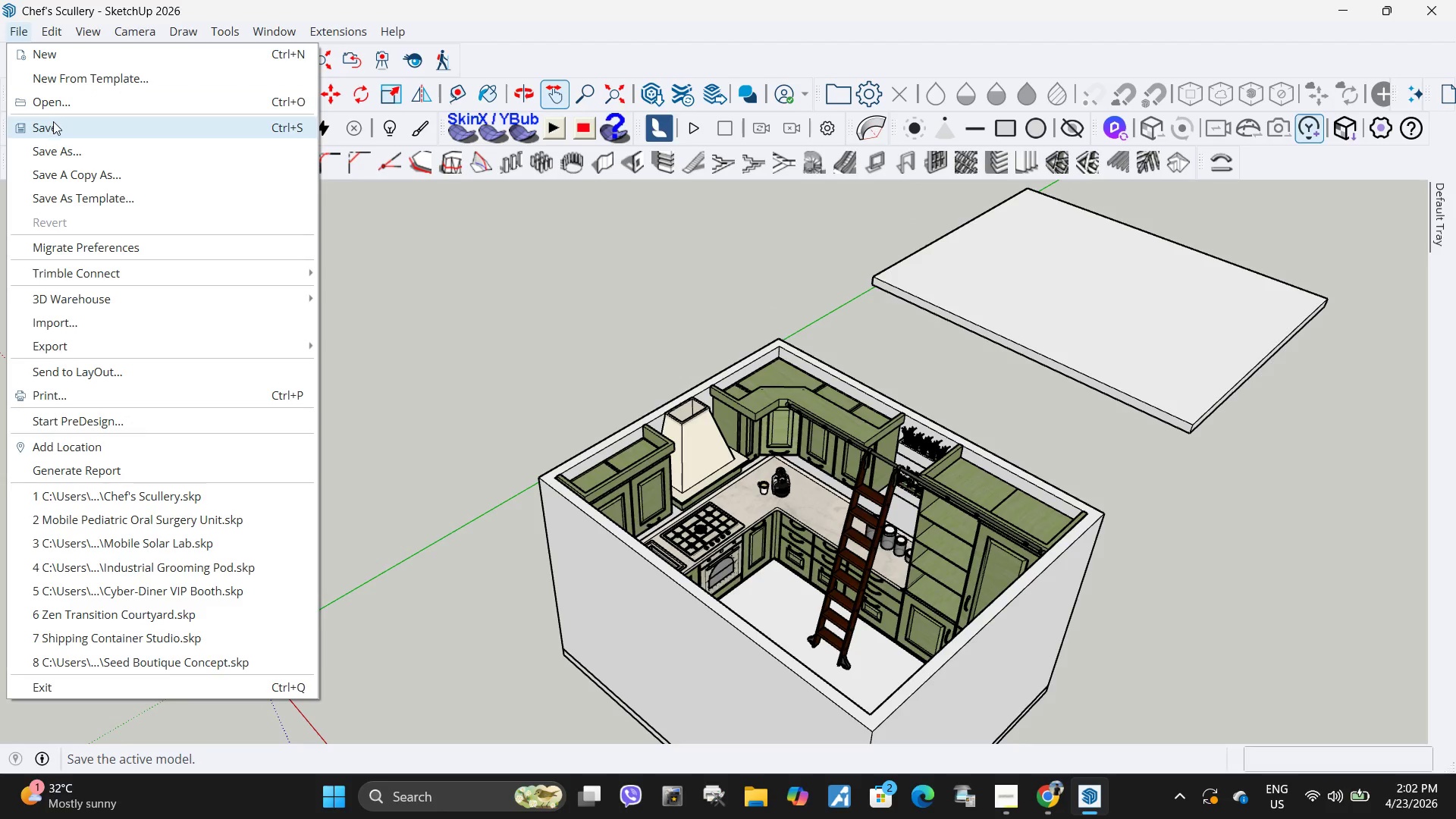 
left_click([51, 132])
 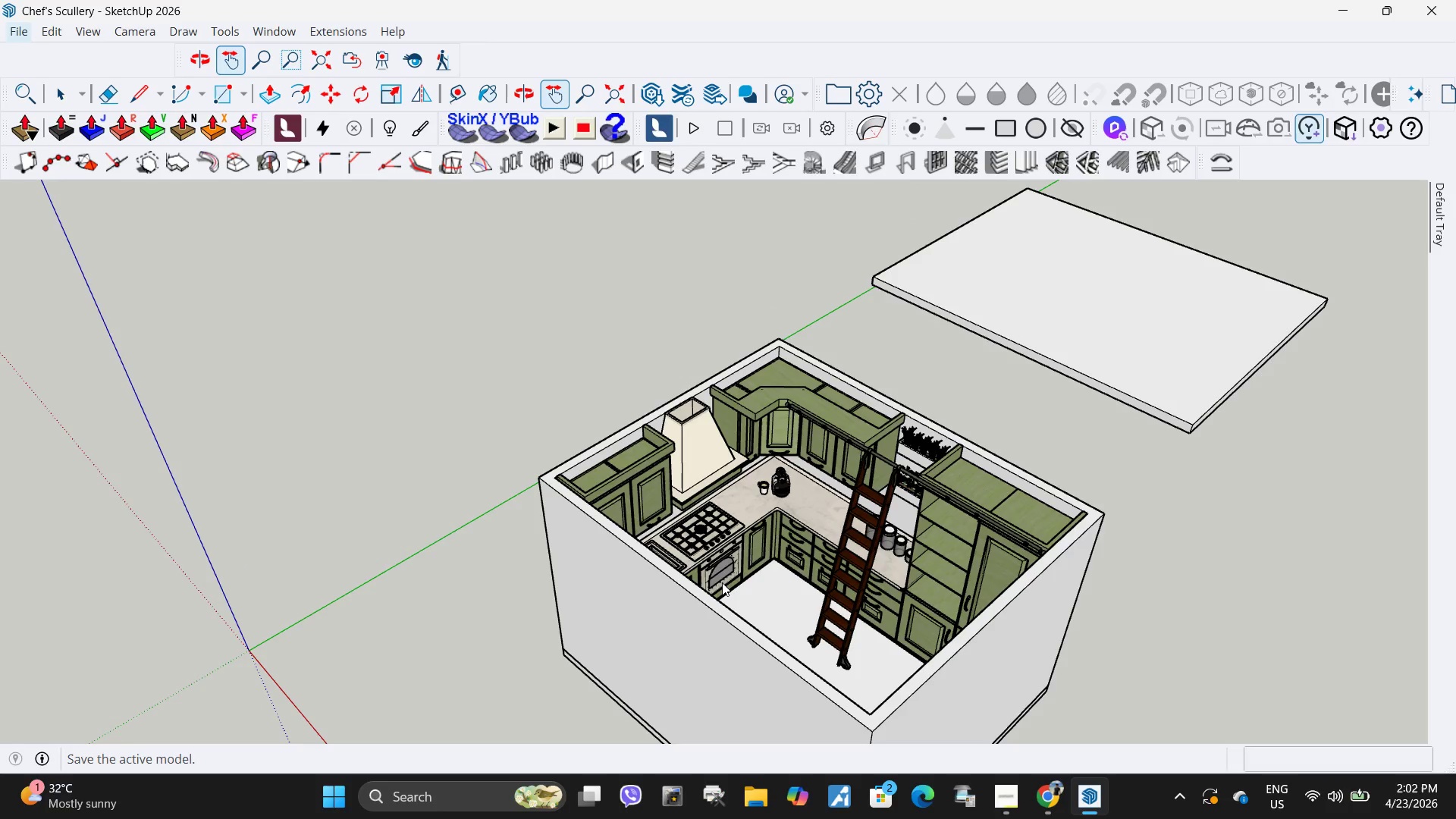 
key(Space)
 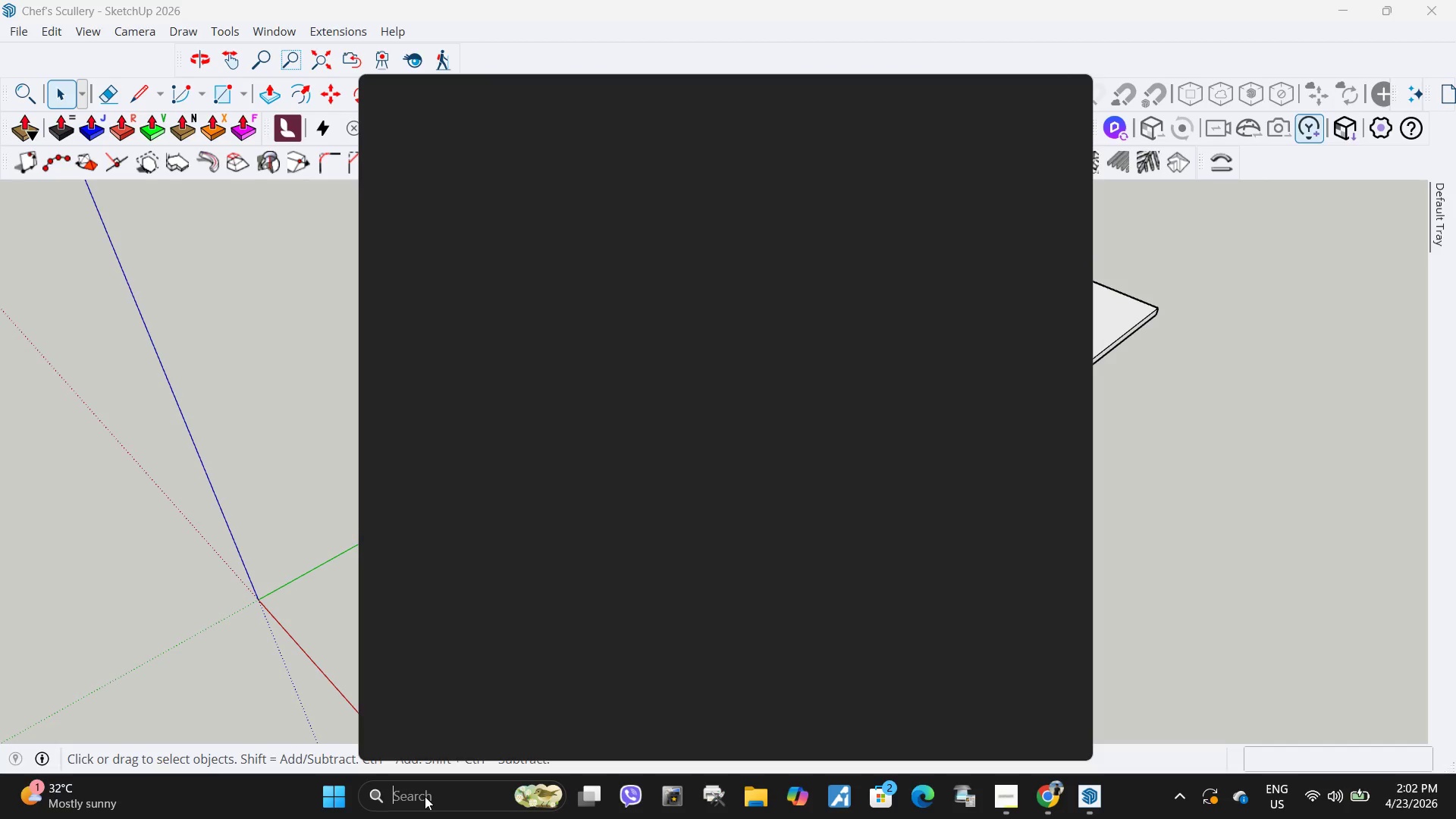 
scroll: coordinate [482, 419], scroll_direction: down, amount: 4.0
 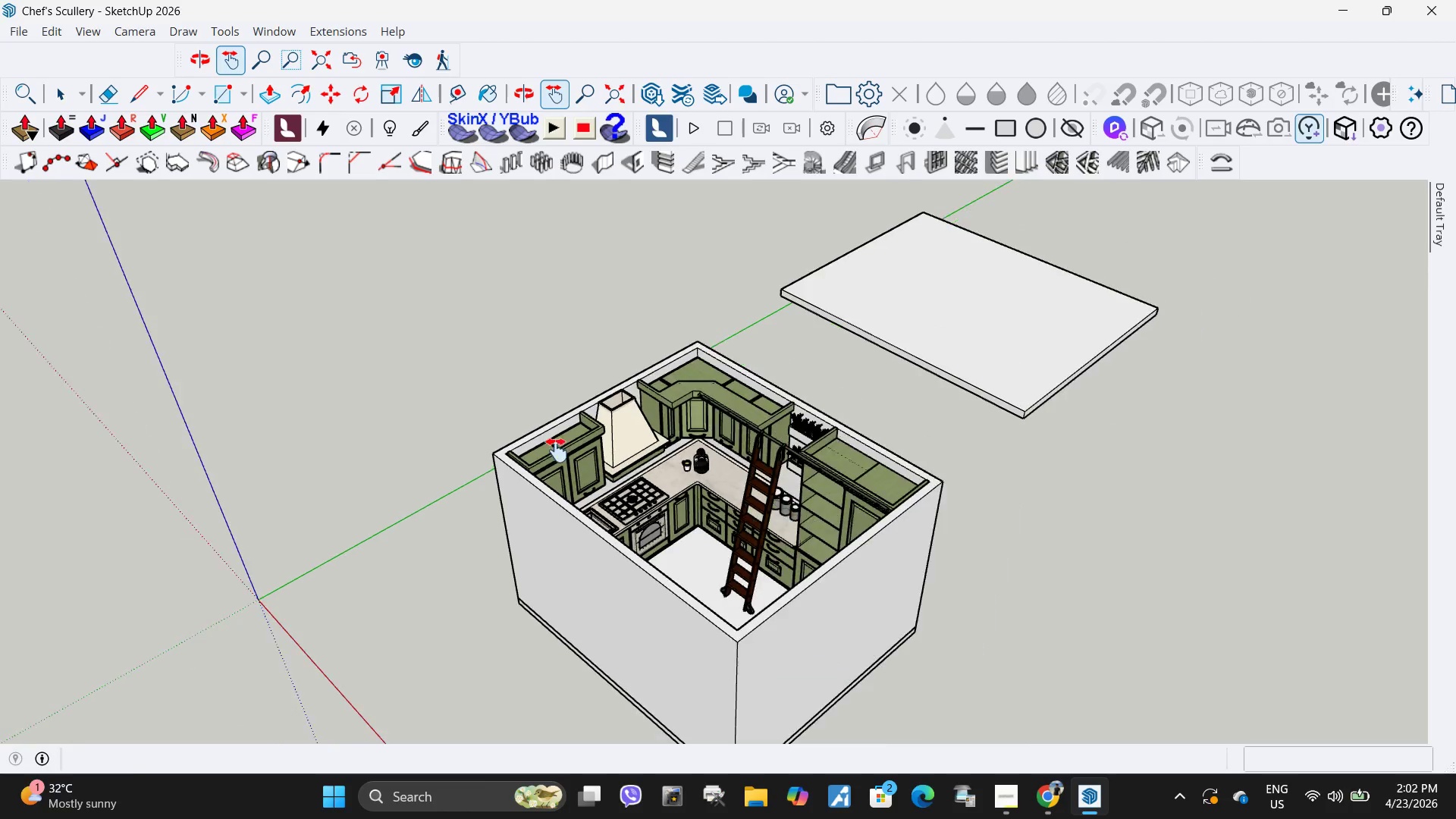 
type(lumio)
 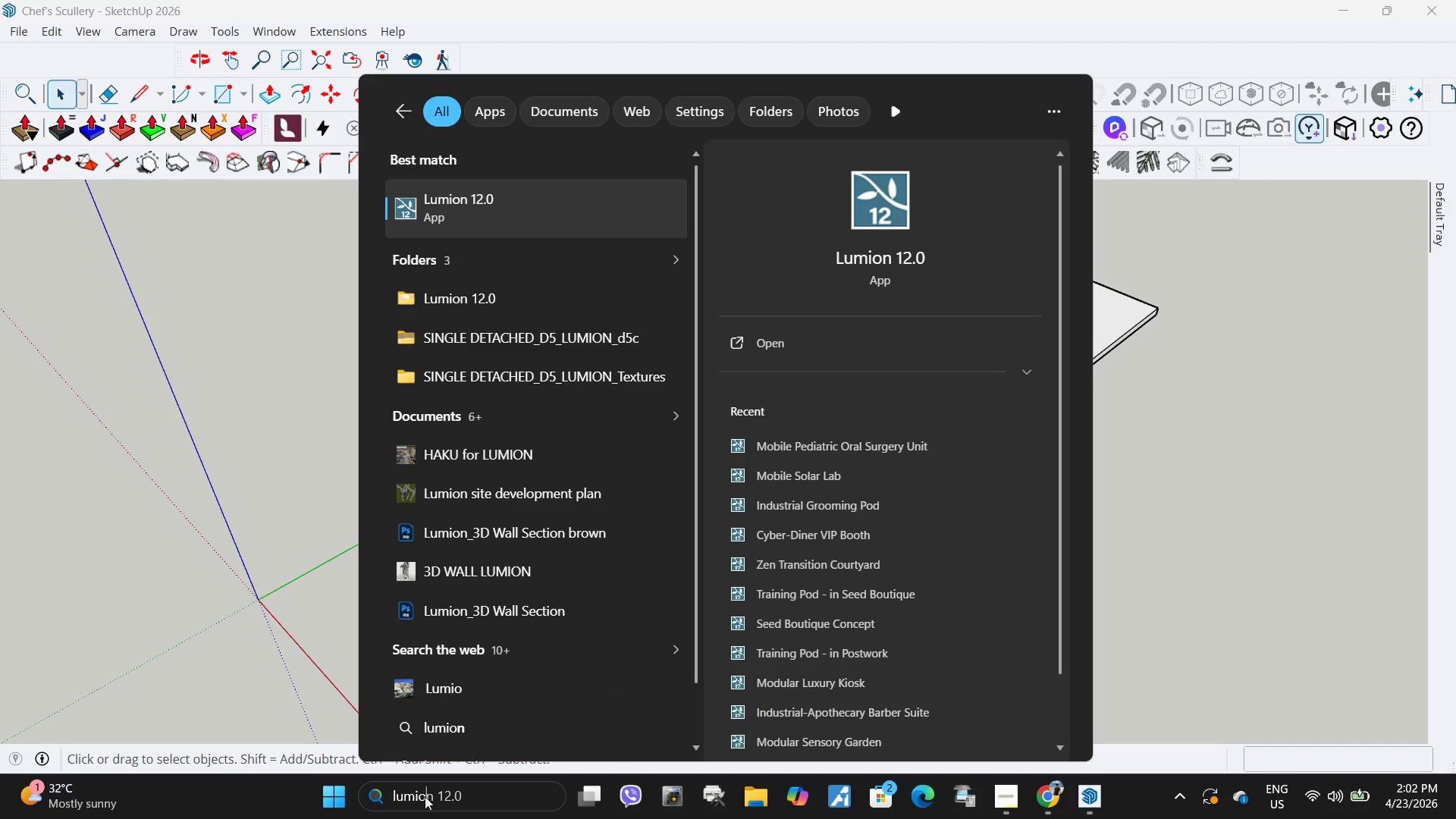 
key(Enter)
 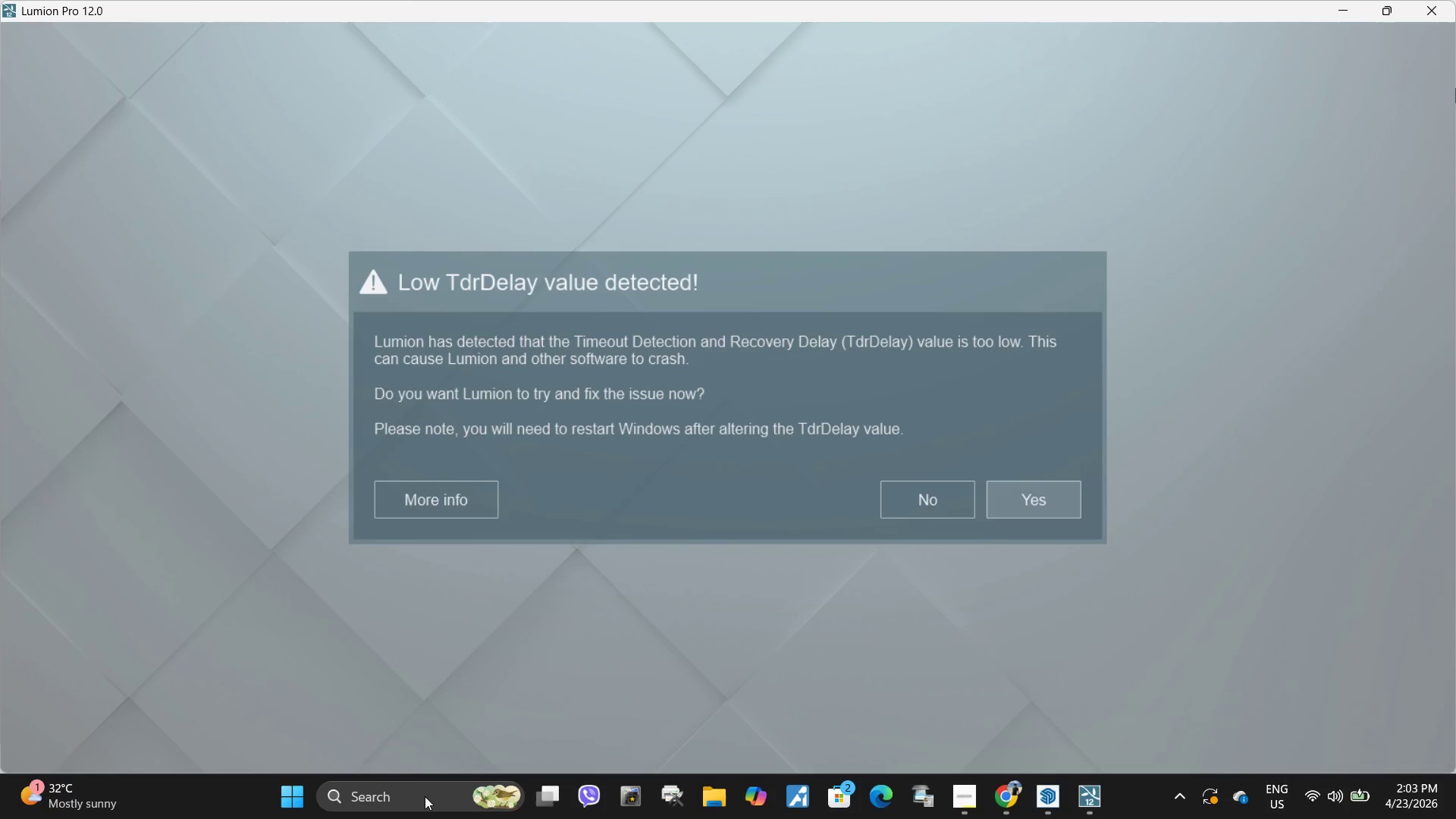 
wait(53.61)
 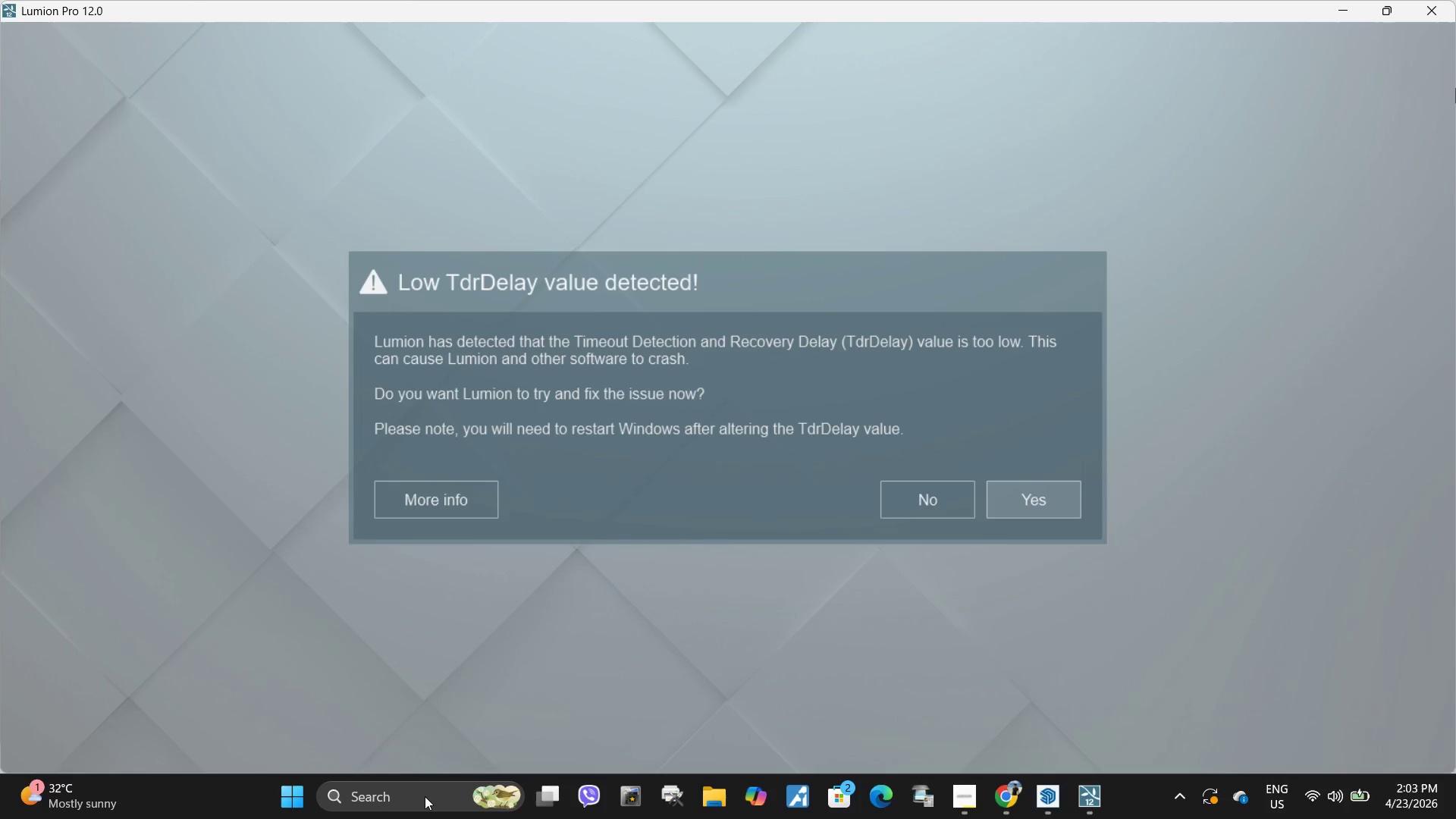 
left_click([913, 507])
 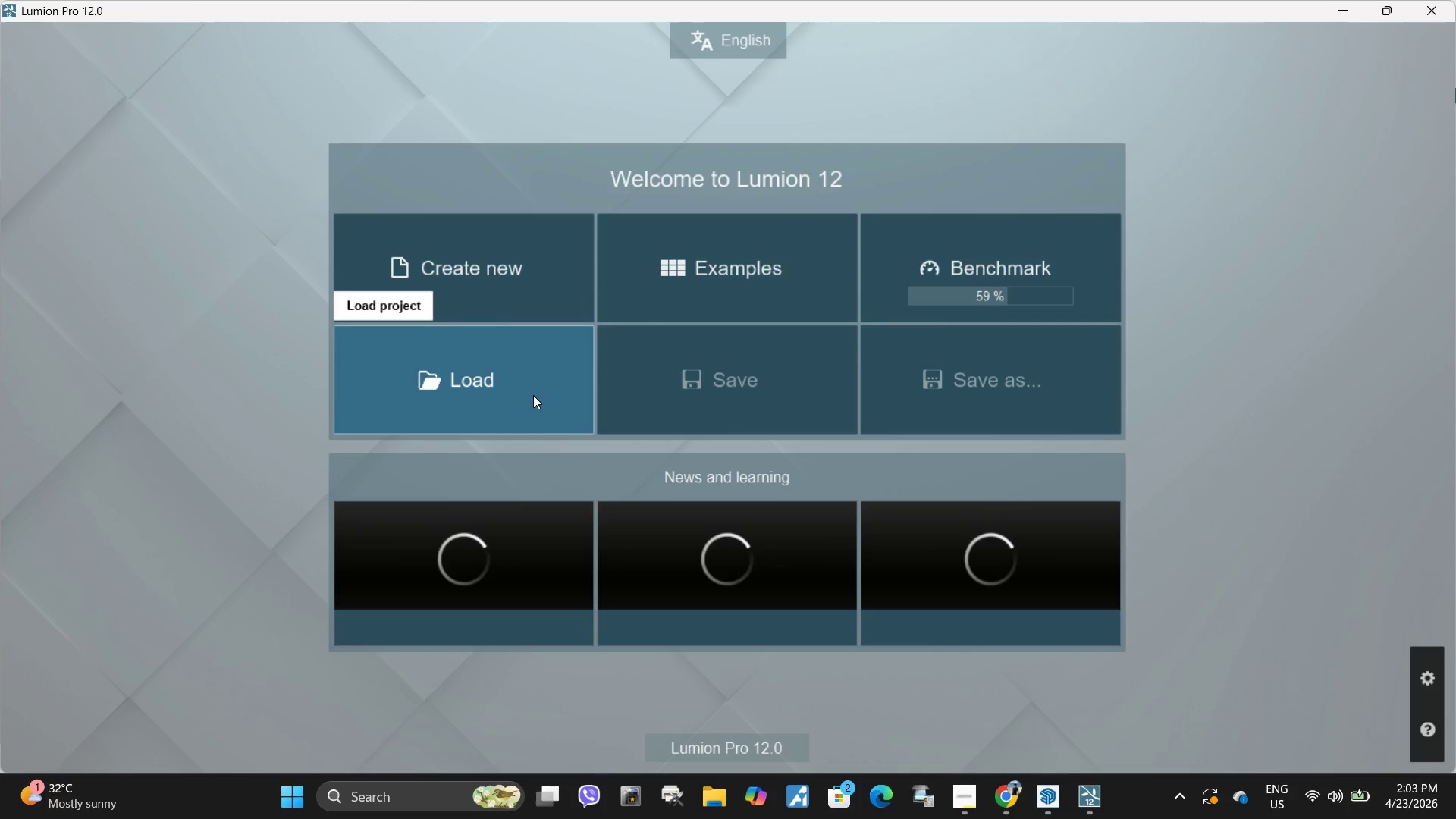 
wait(15.19)
 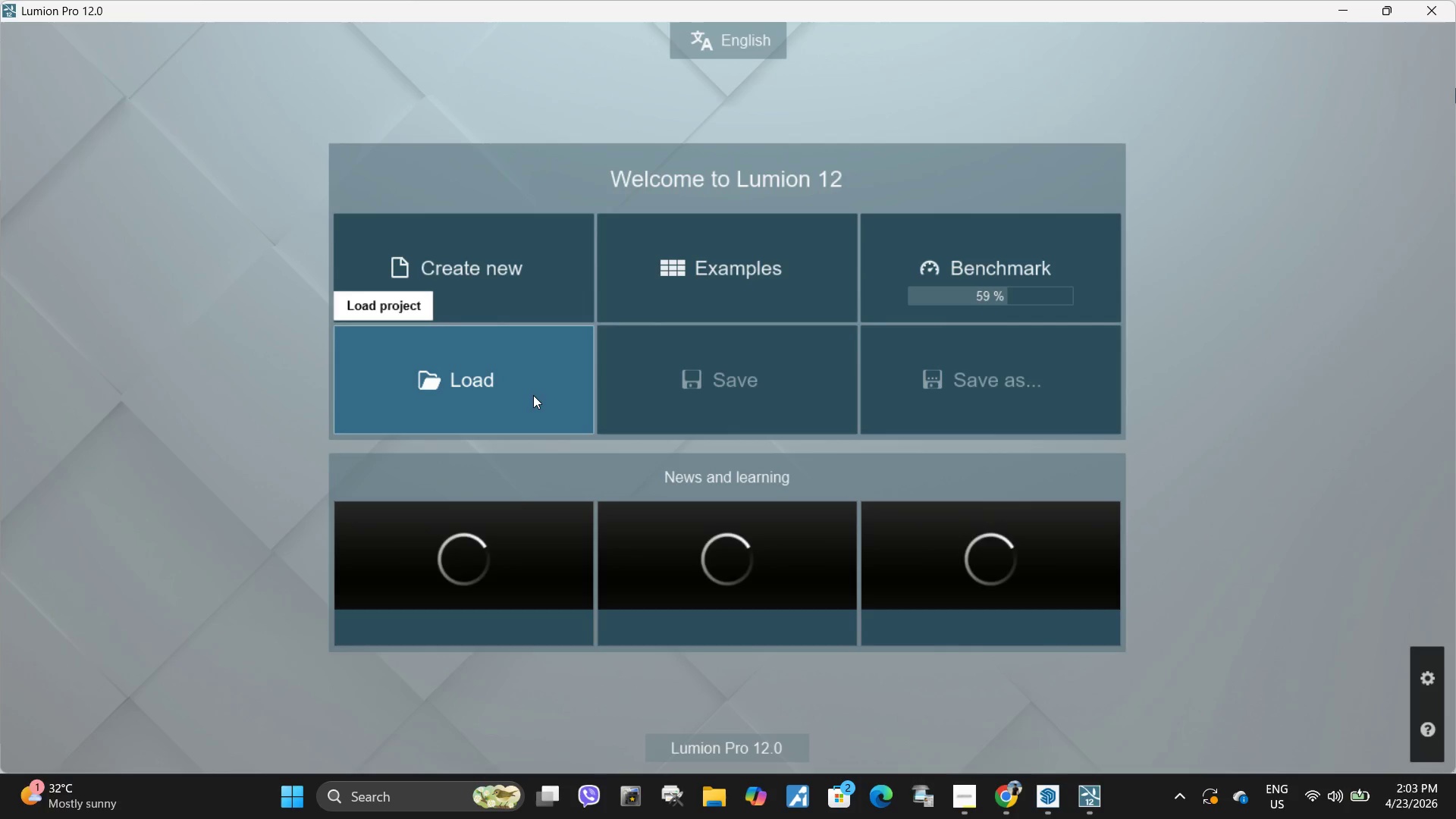 
left_click([1010, 797])
 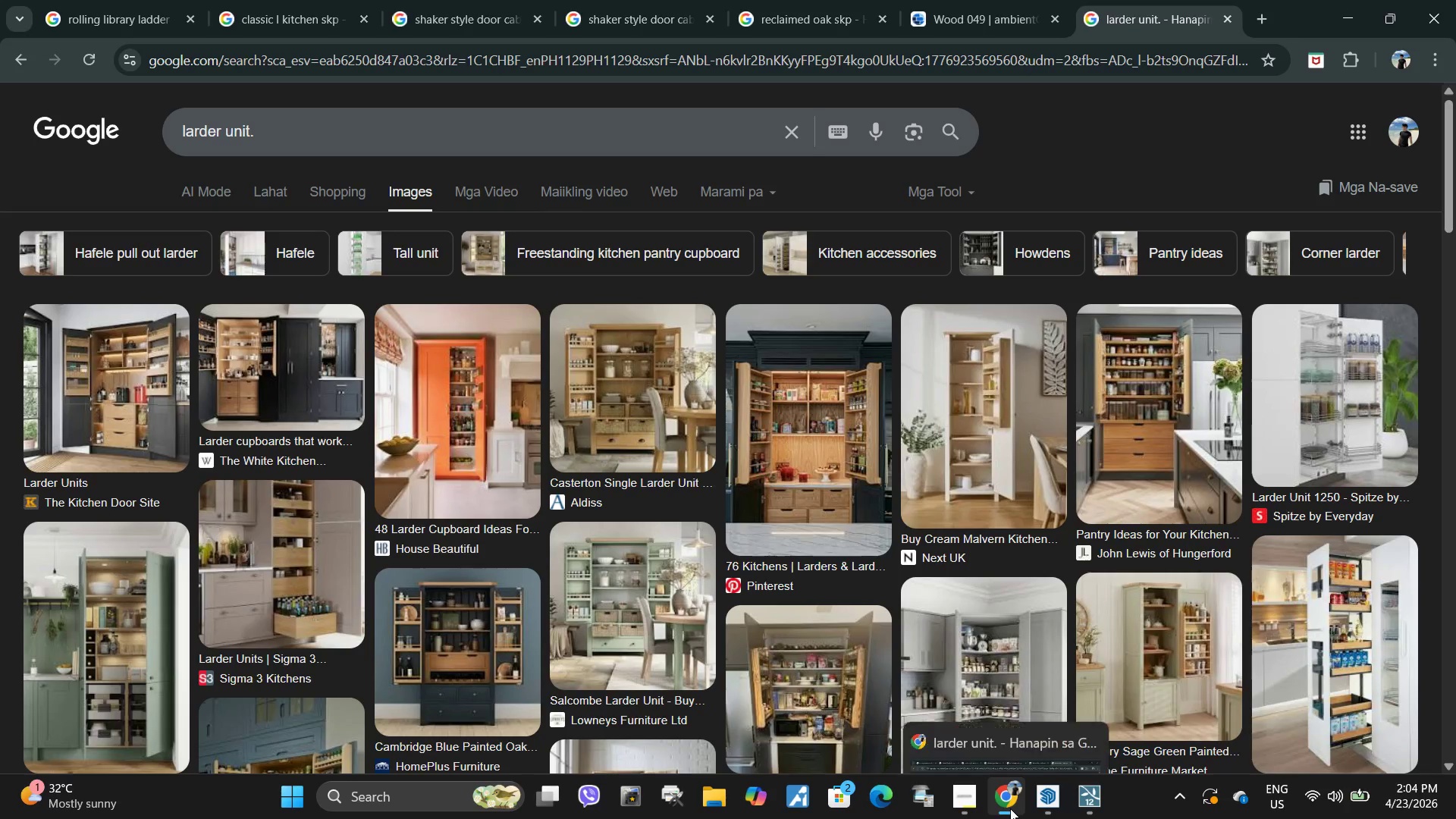 
left_click([1053, 808])
 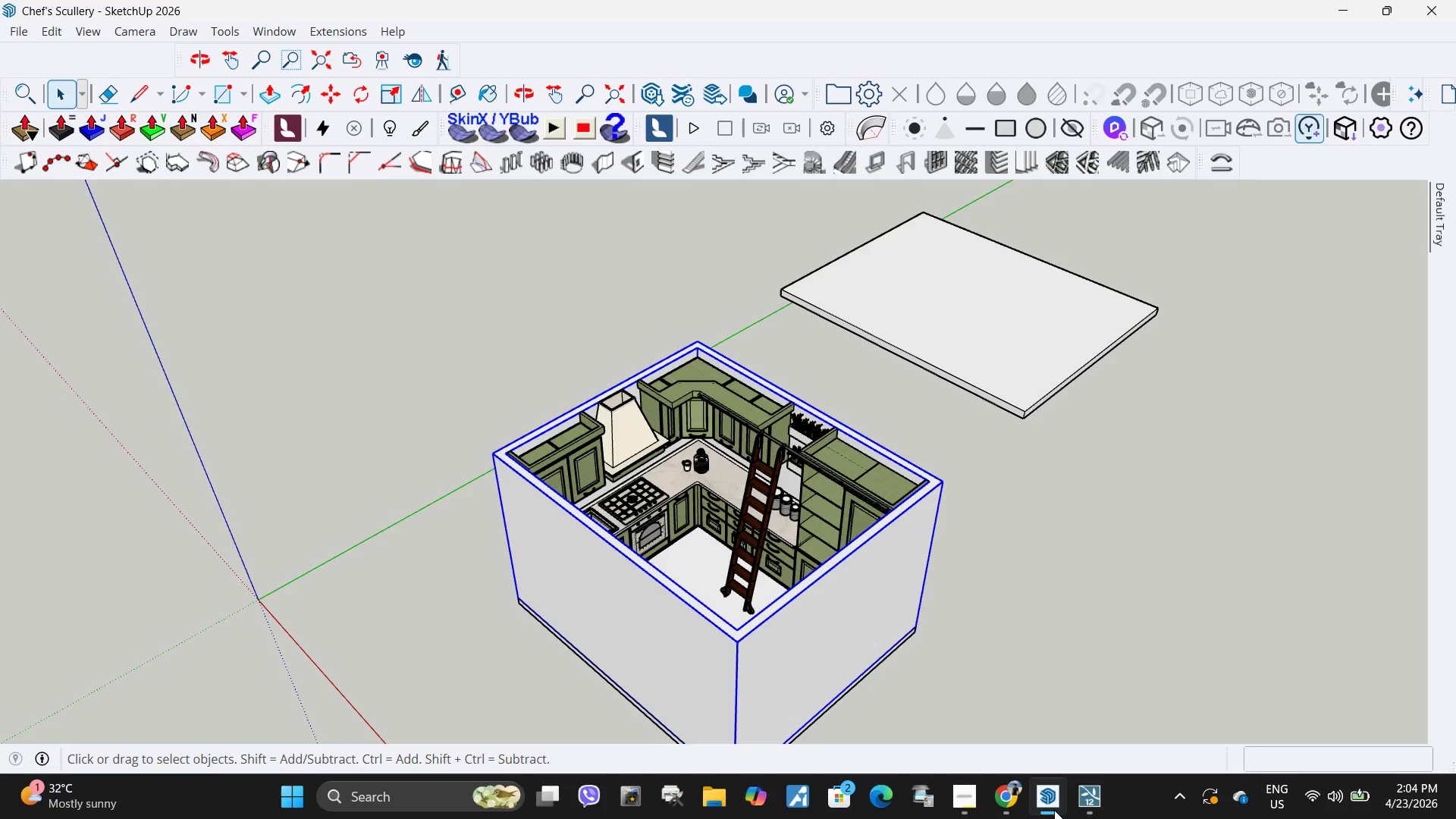 
wait(9.42)
 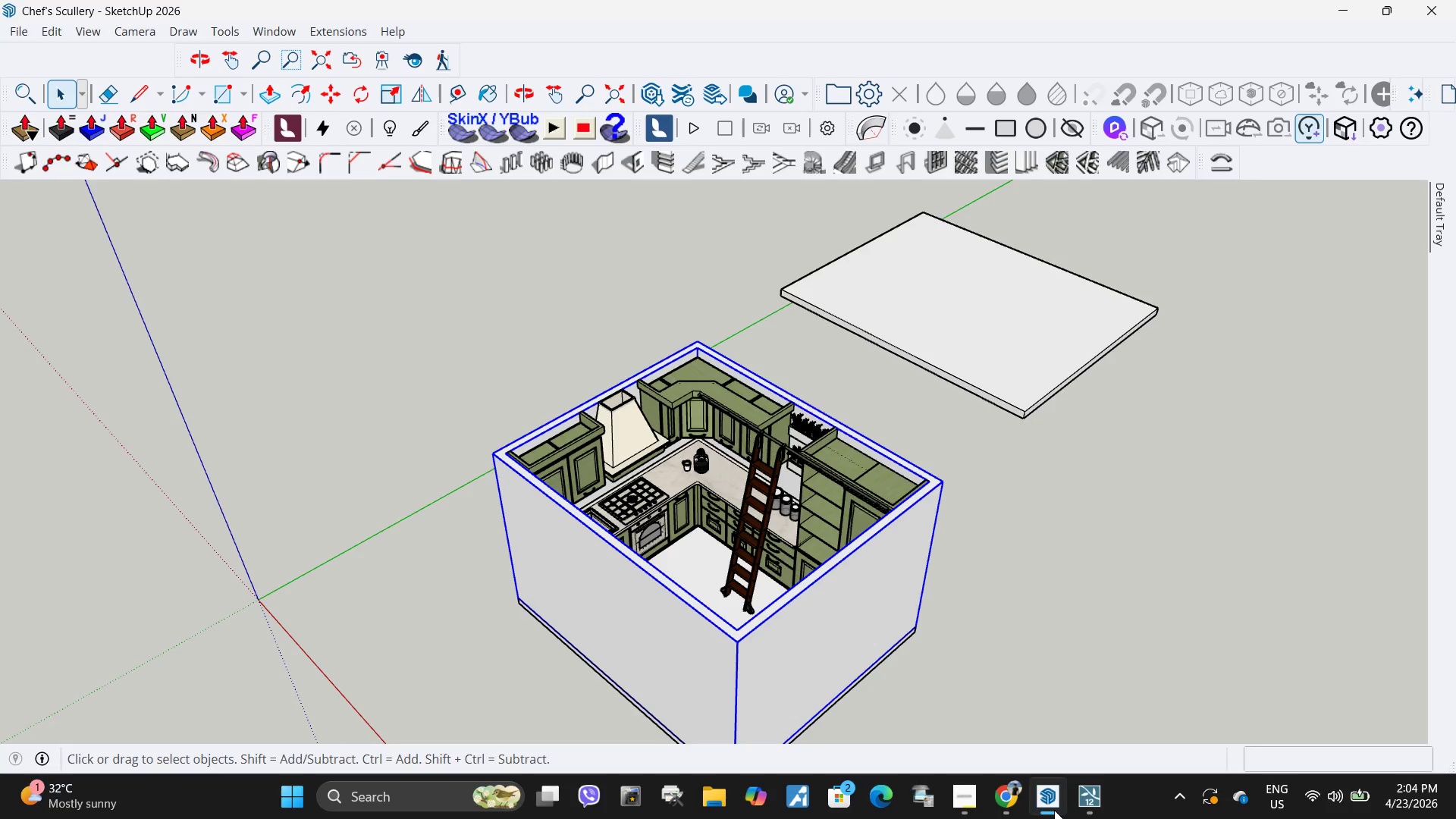 
left_click([1001, 811])
 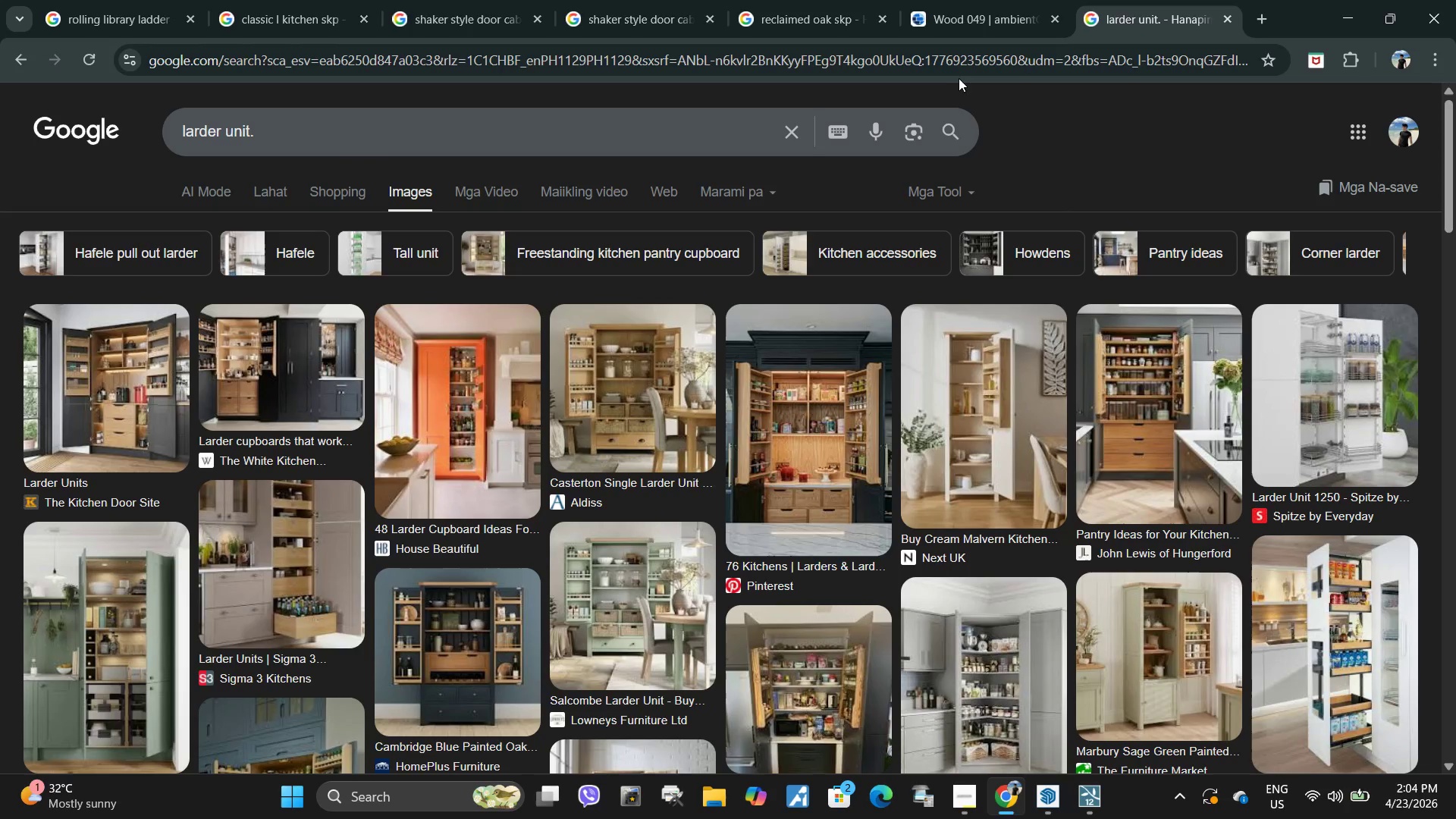 
double_click([956, 63])
 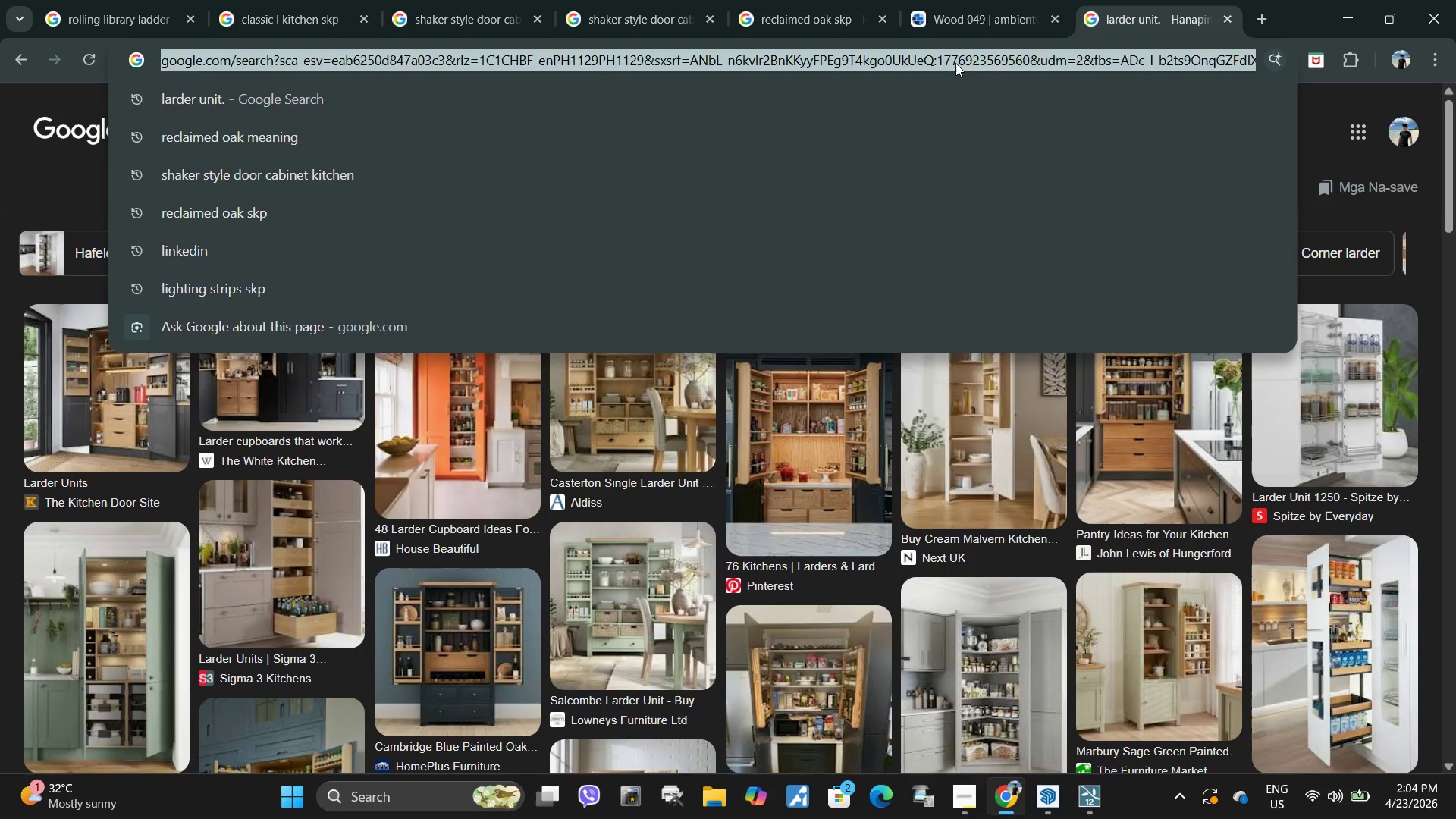 
hold_key(key=K, duration=3.33)
 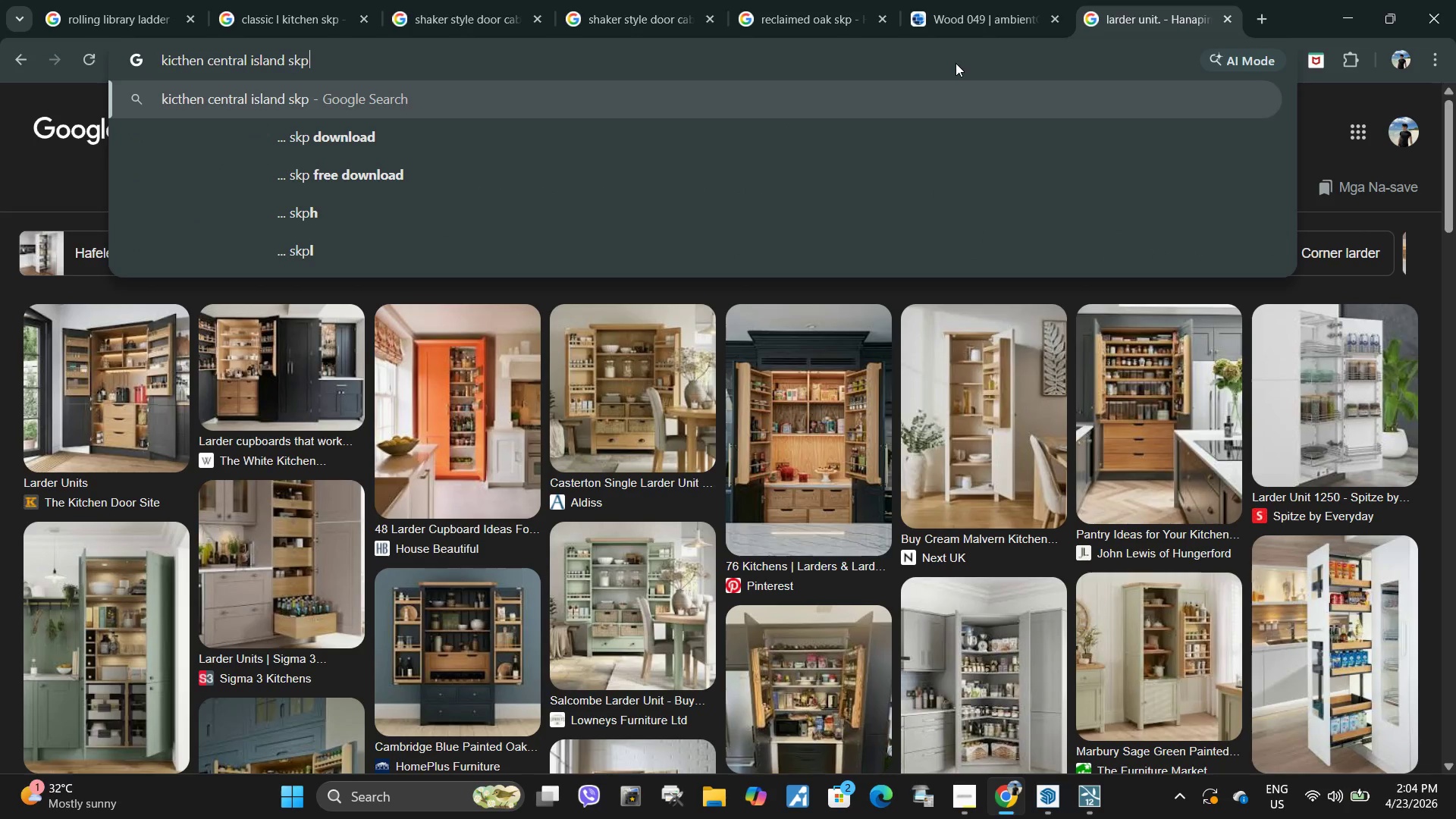 
type(icthen central island sp)
 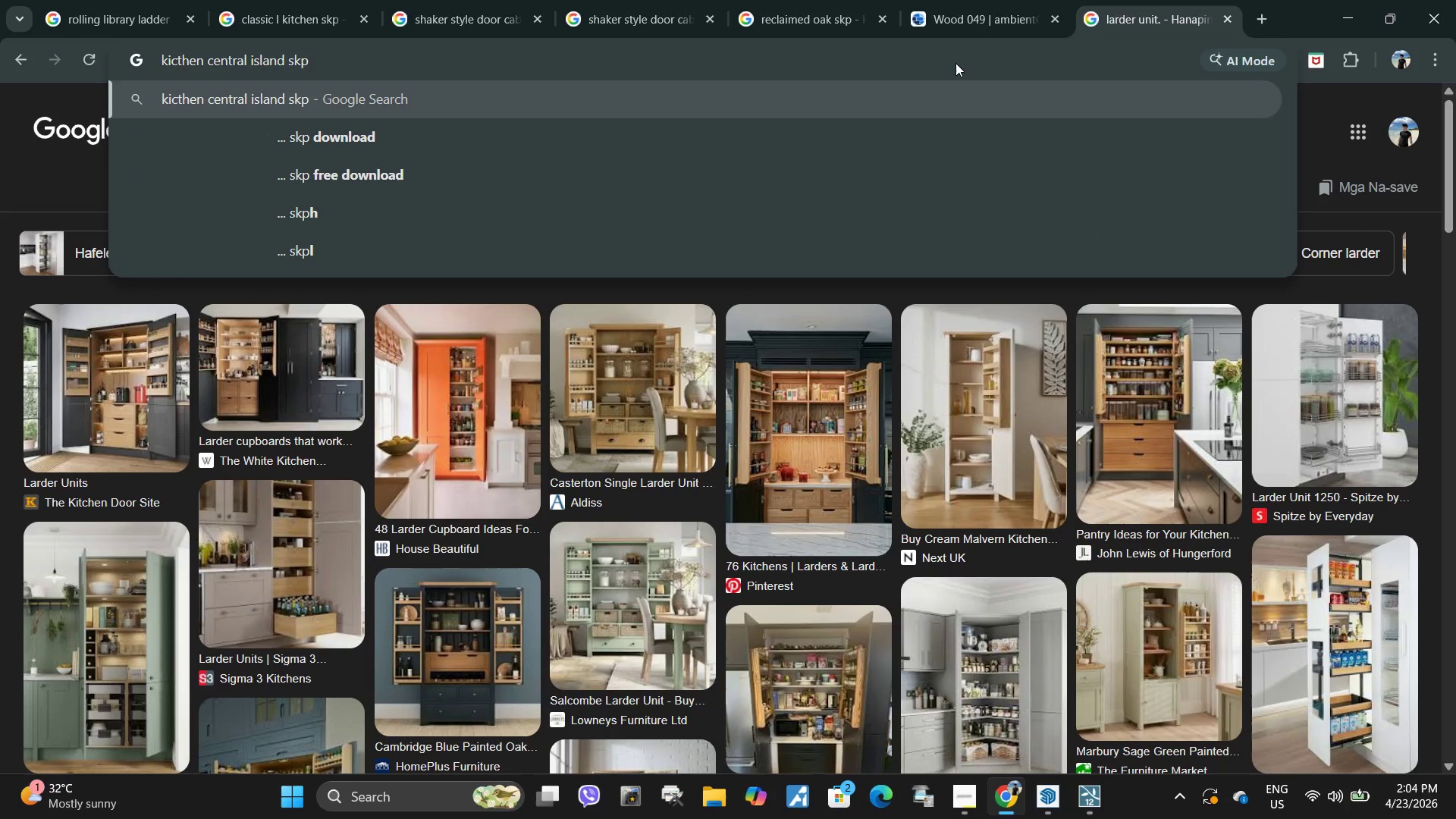 
key(Enter)
 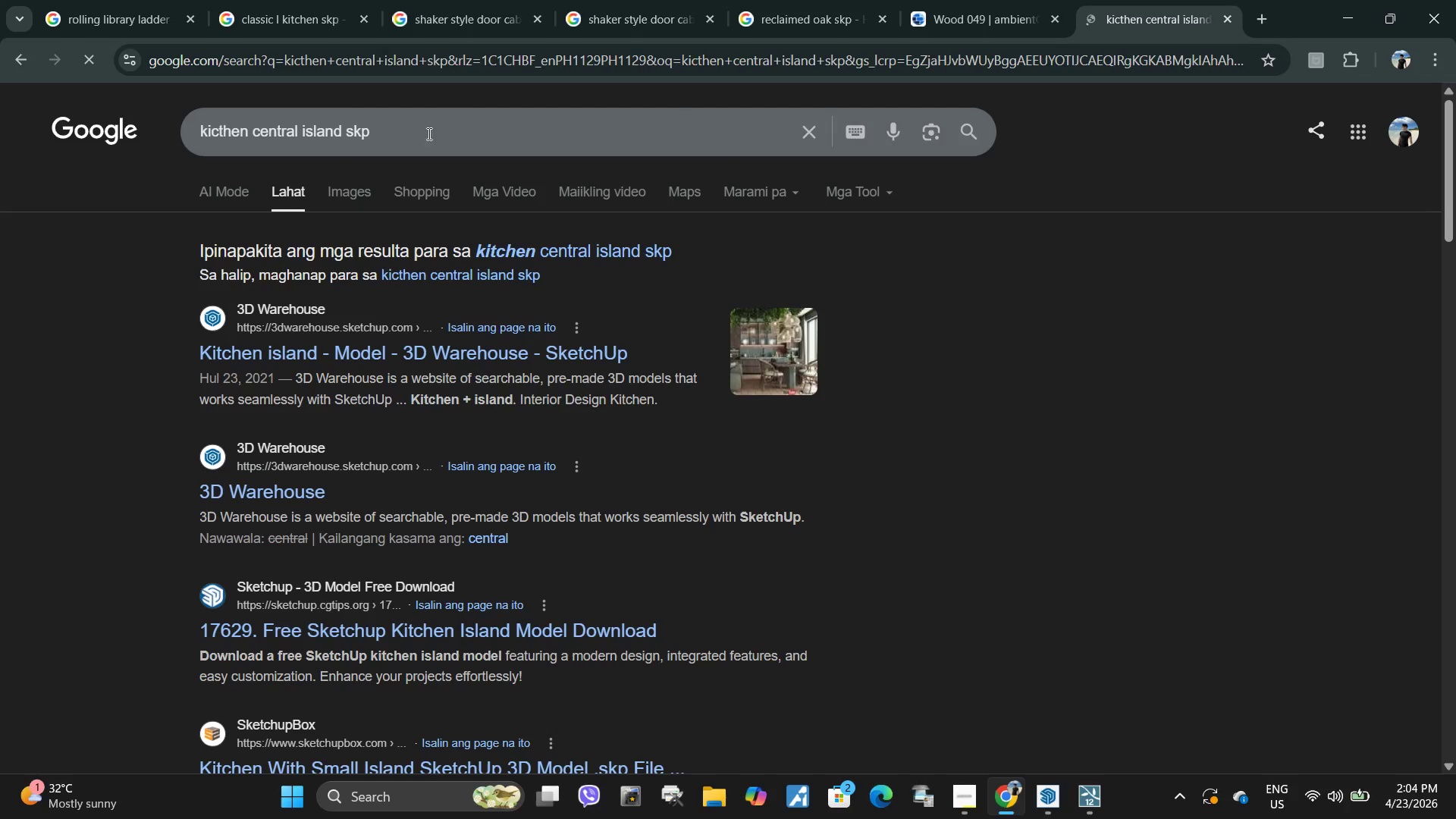 
left_click([356, 187])
 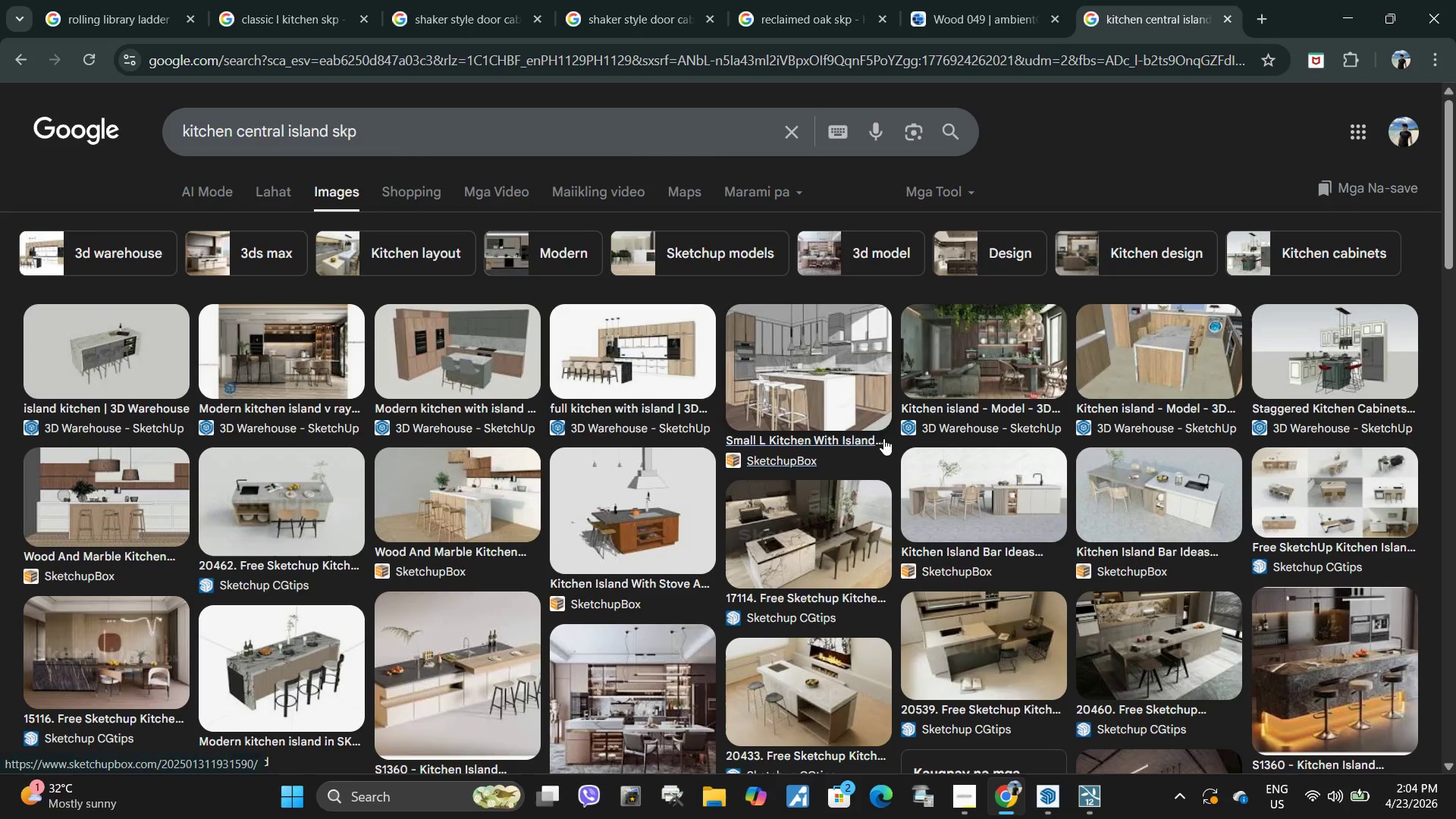 
wait(5.98)
 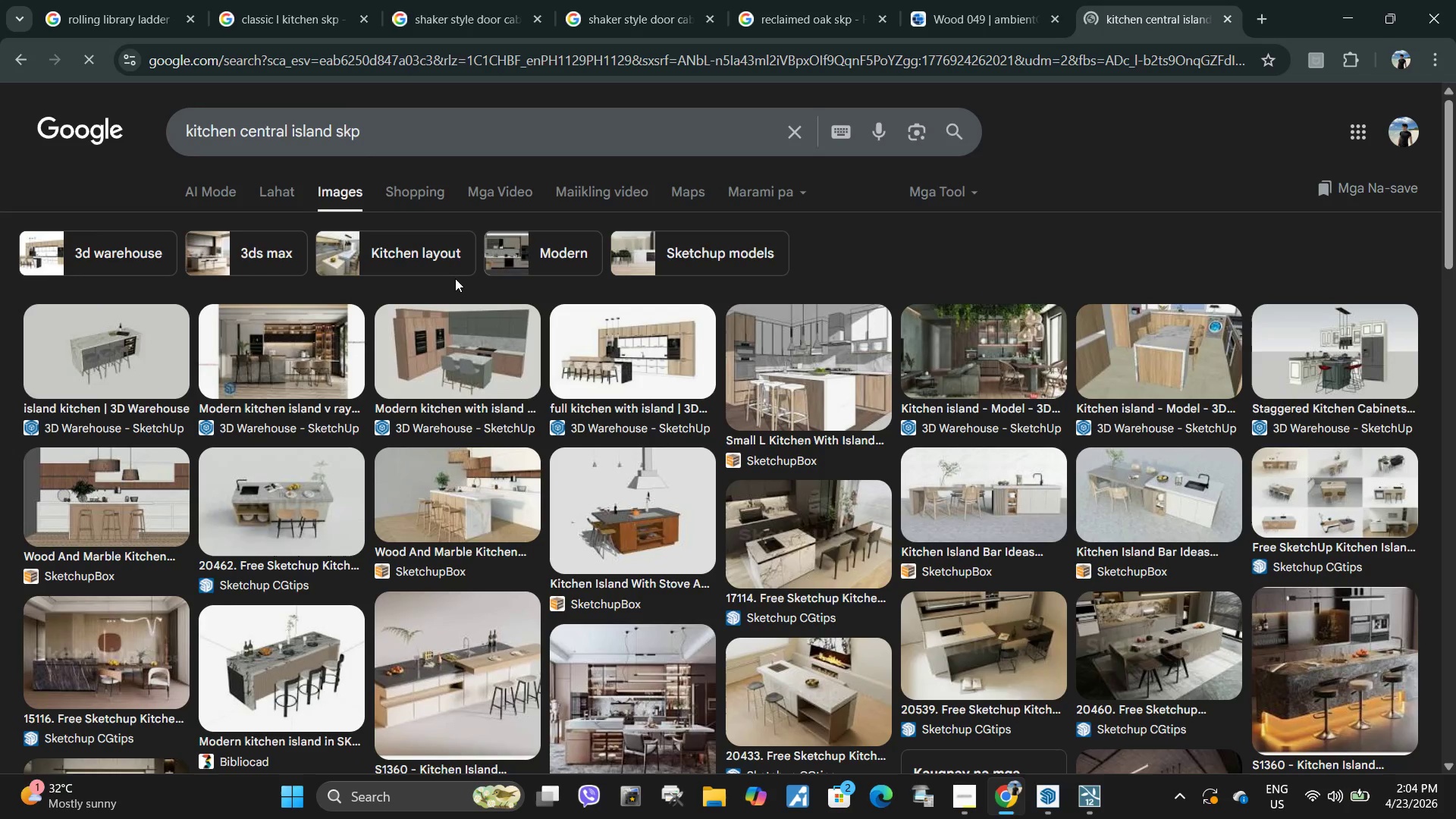 
left_click([1045, 796])
 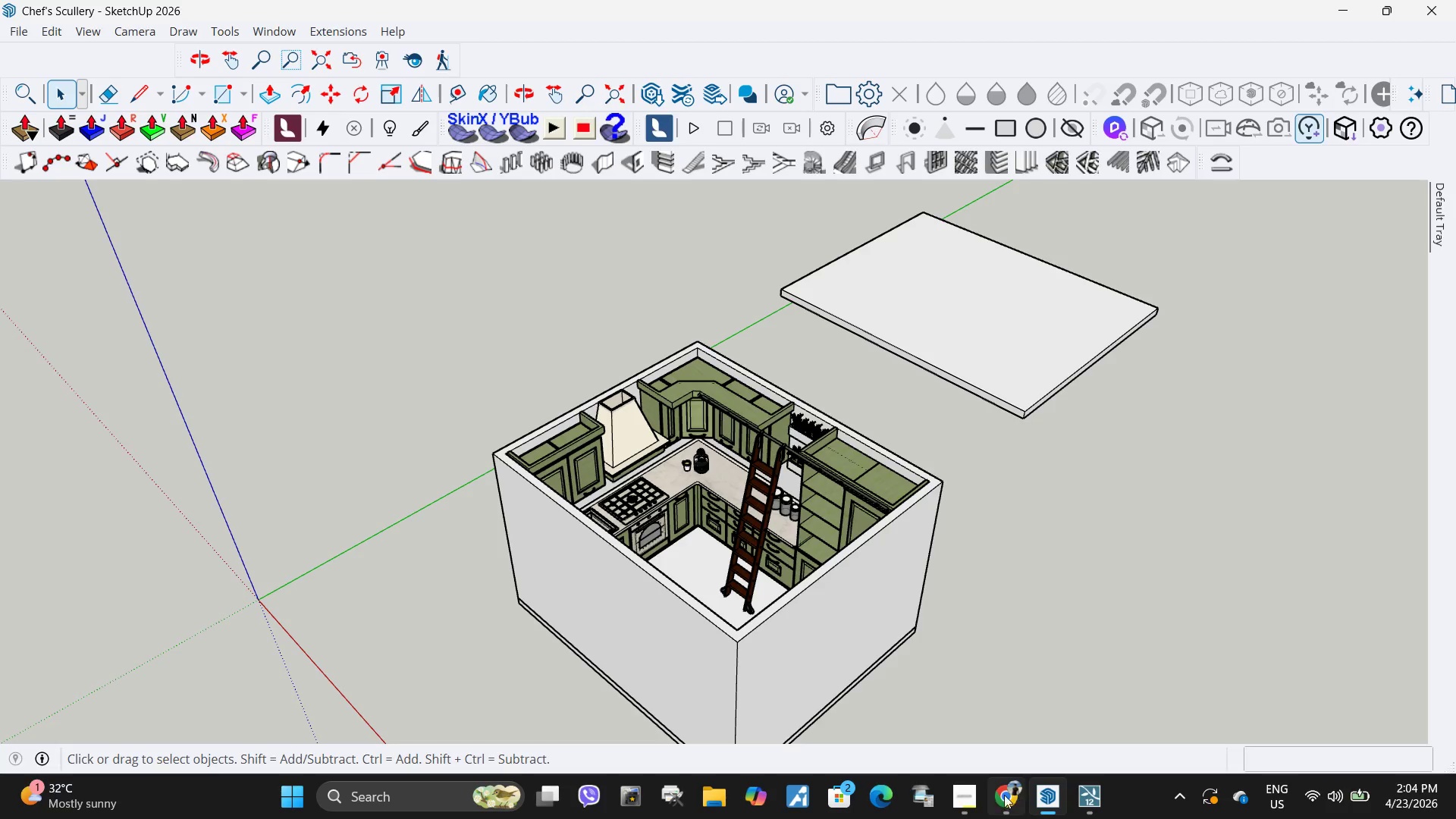 
left_click([969, 799])